 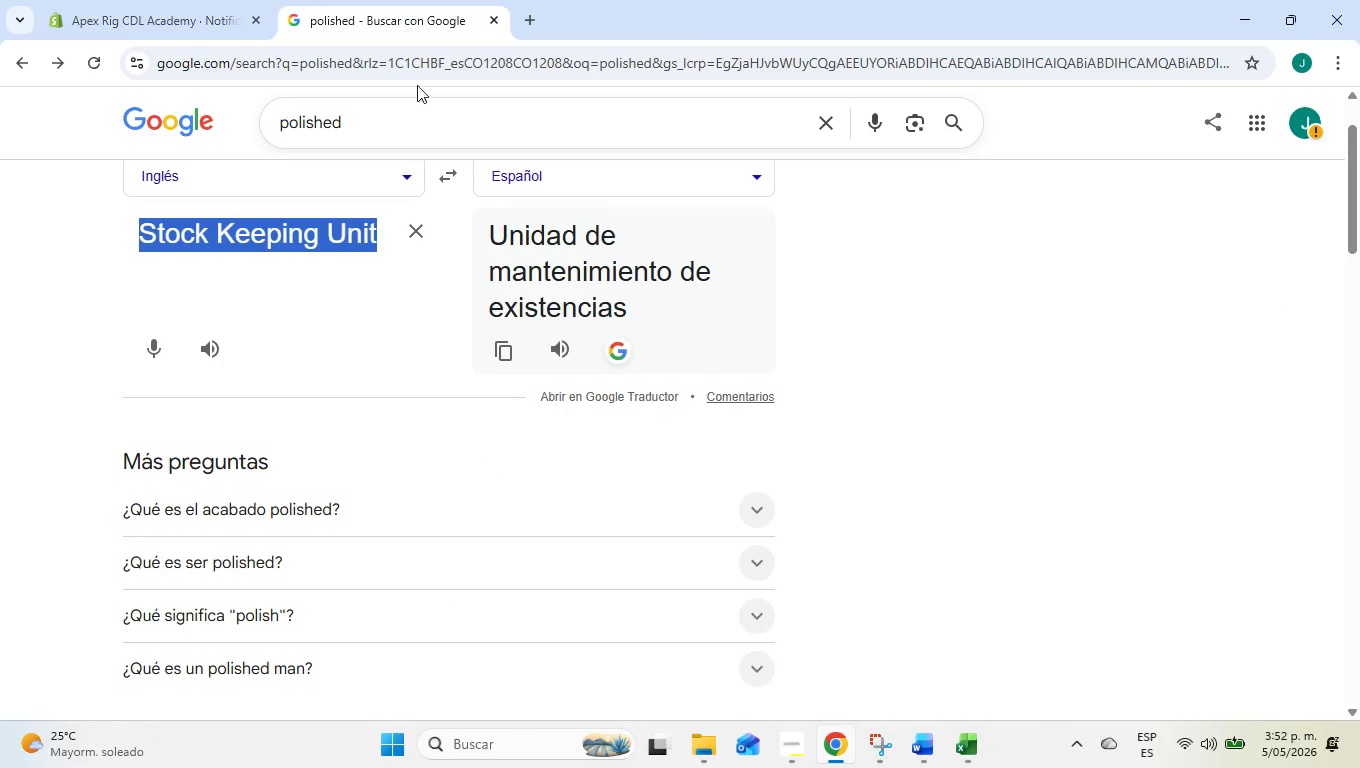 
left_click([431, 221])
 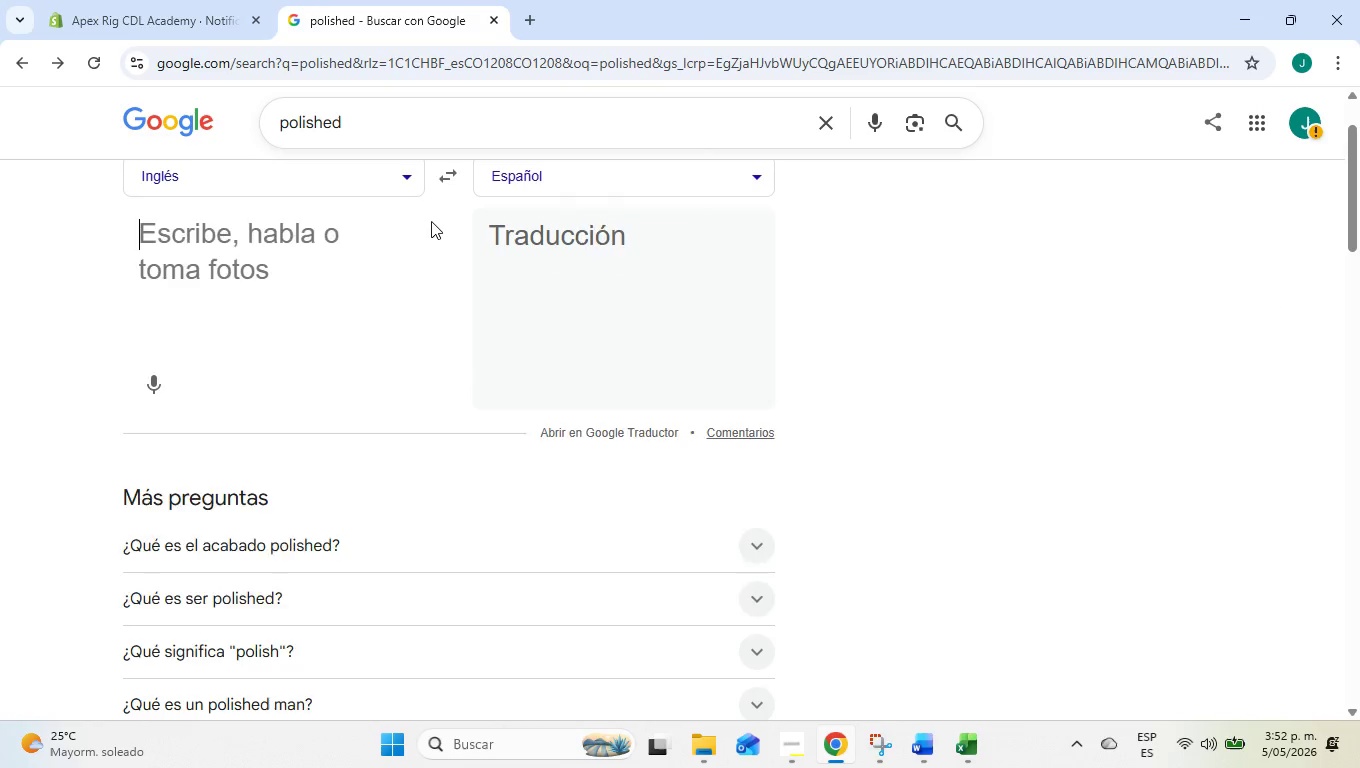 
key(Control+ControlLeft)
 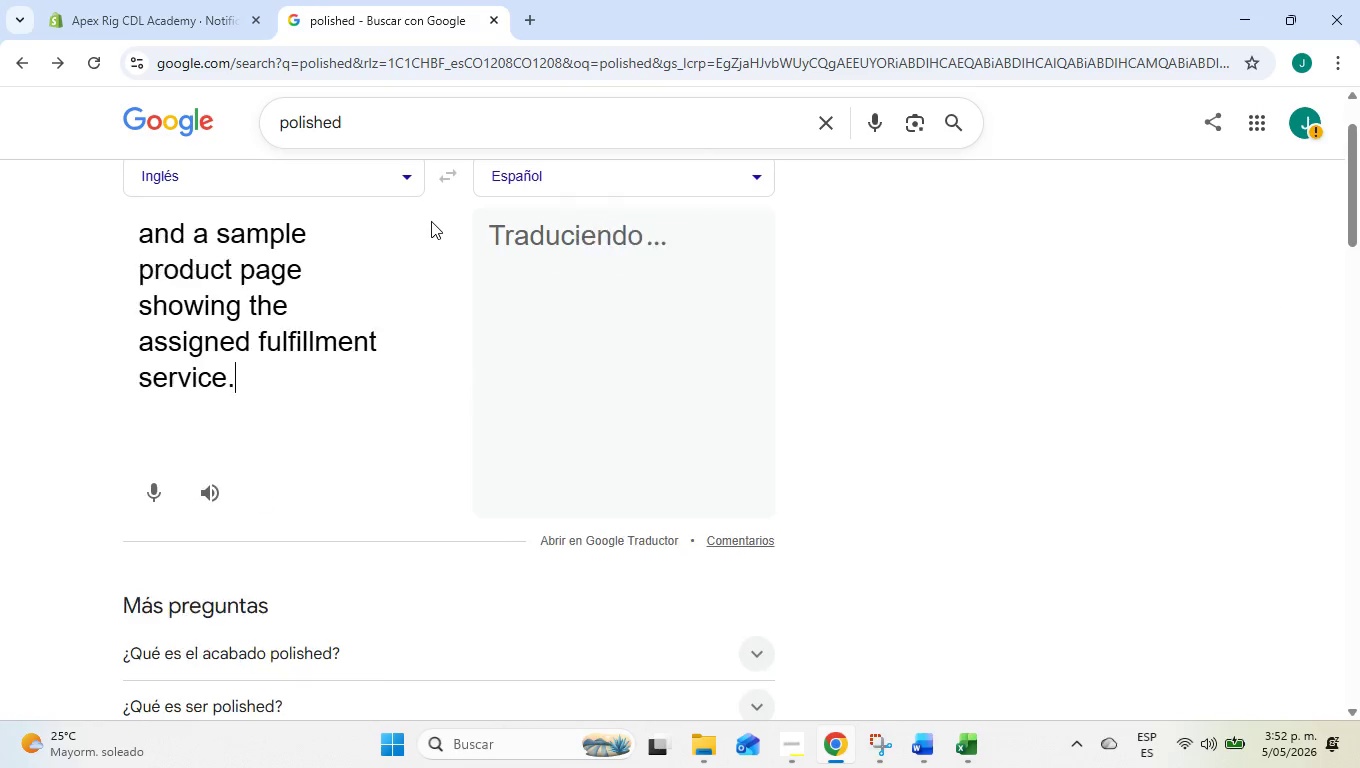 
key(Control+V)
 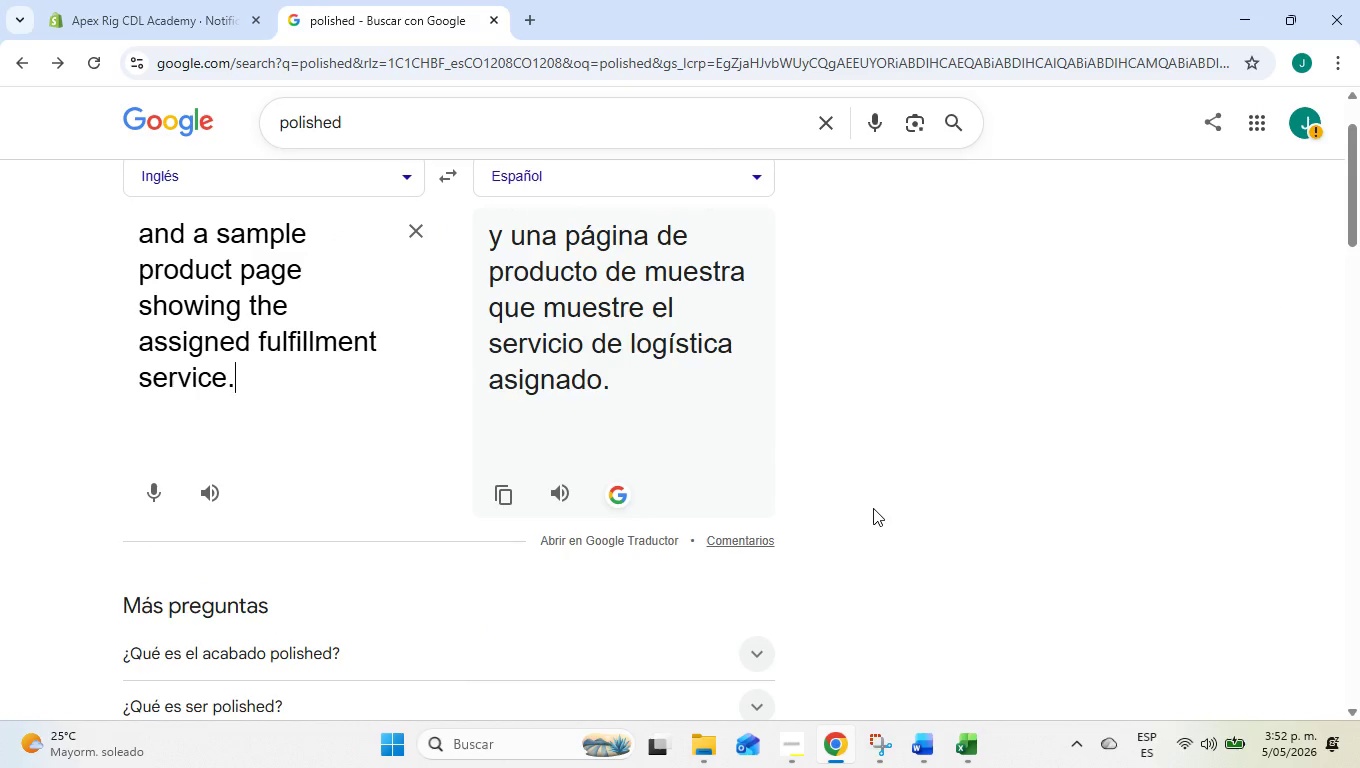 
wait(7.05)
 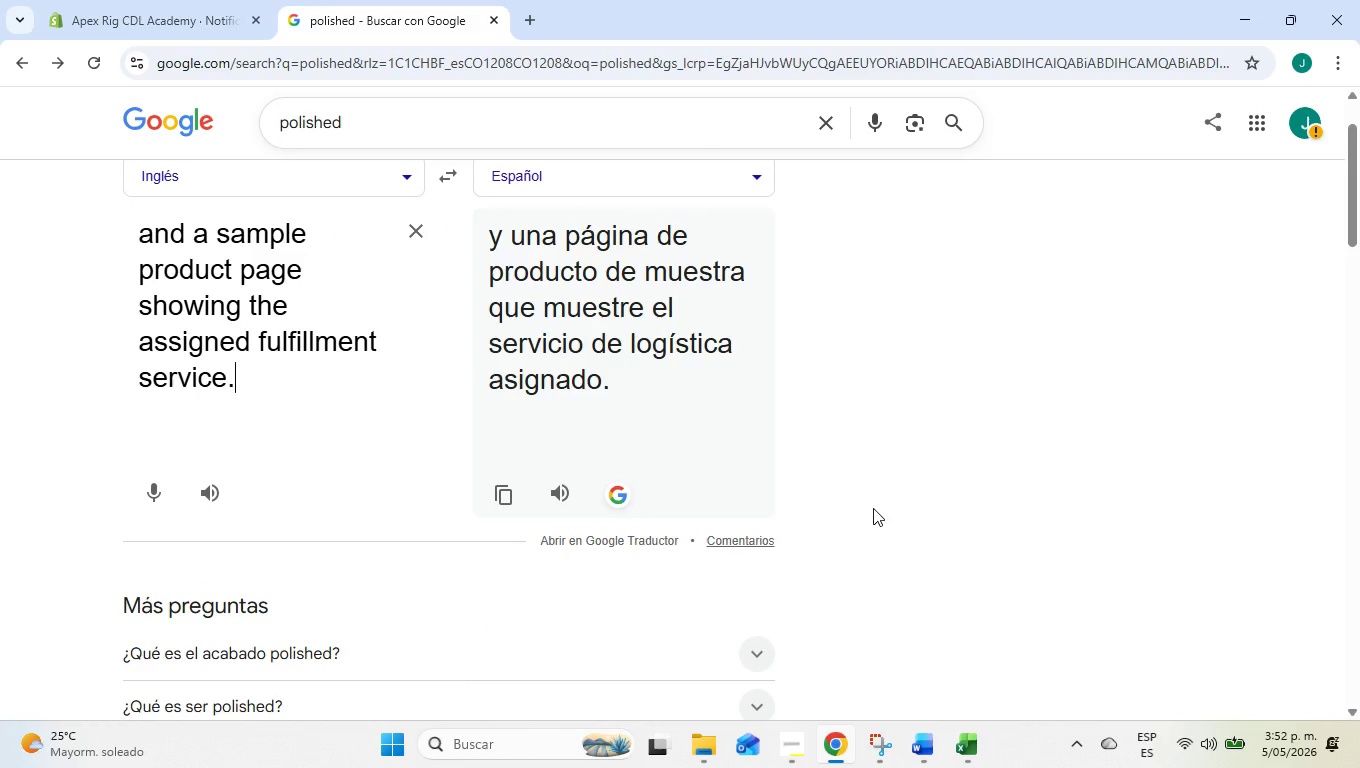 
left_click([208, 0])
 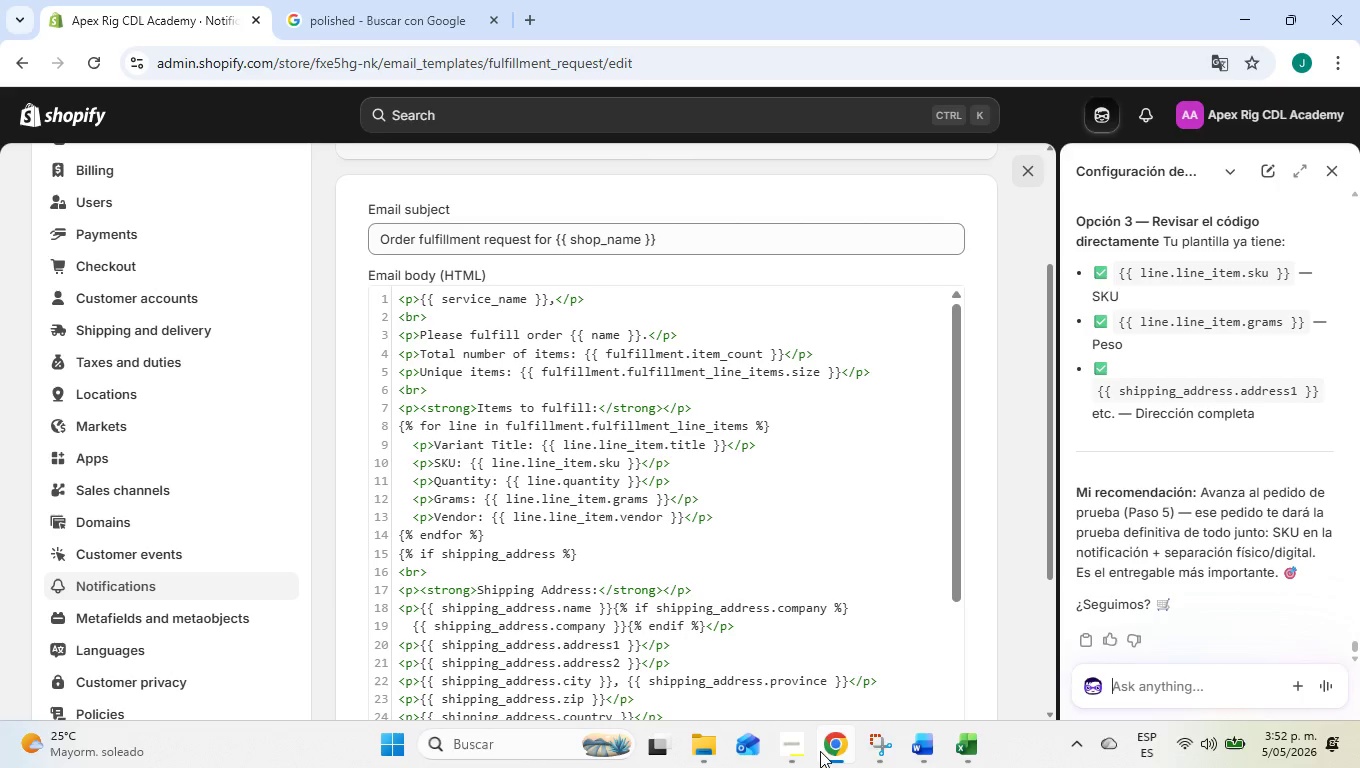 
left_click([796, 744])